 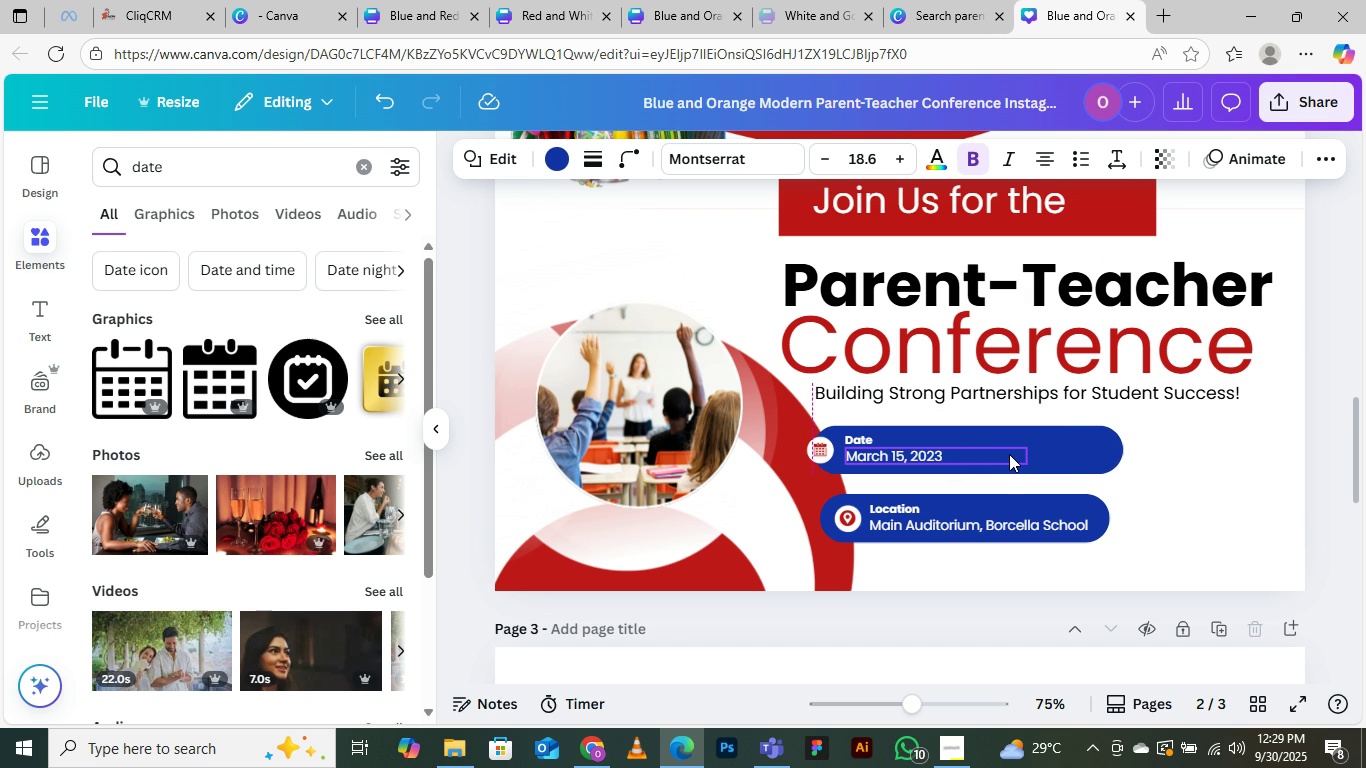 
key(ArrowRight)
 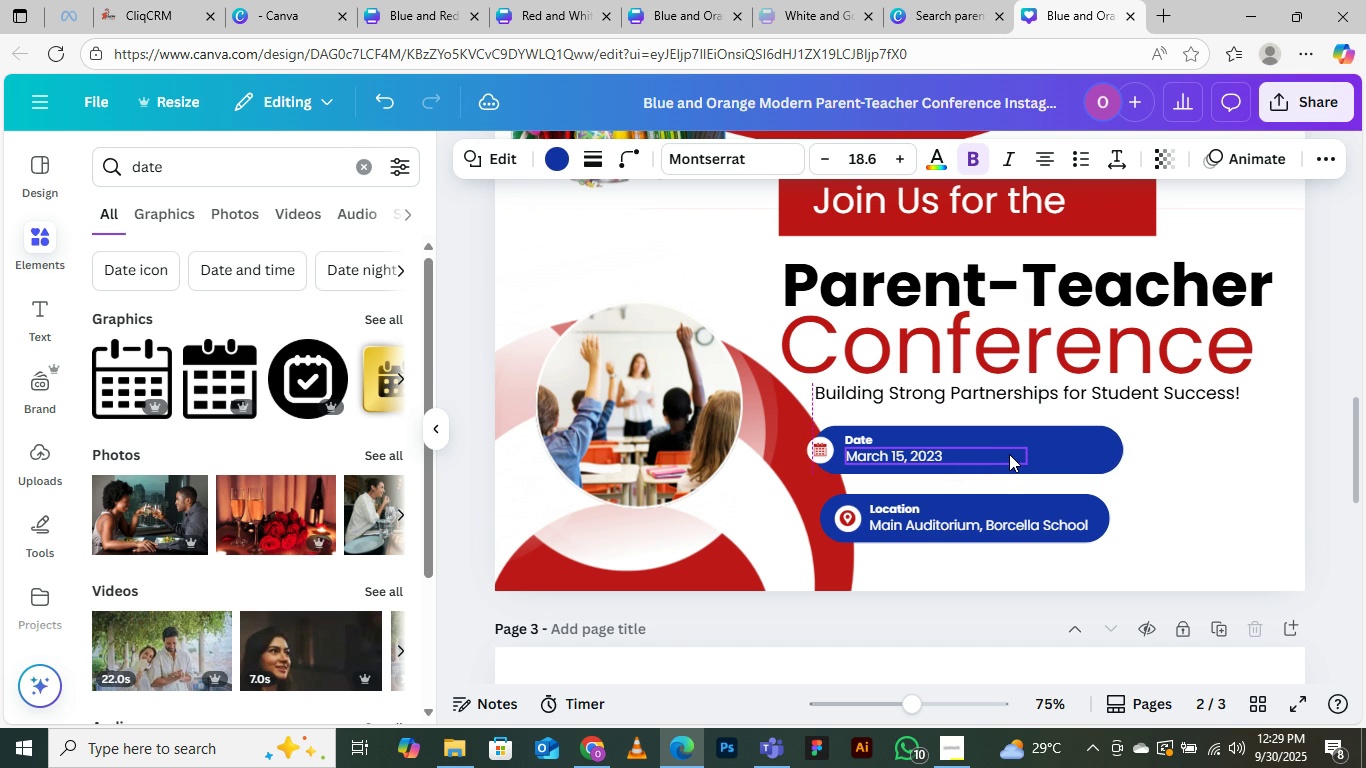 
key(ArrowRight)
 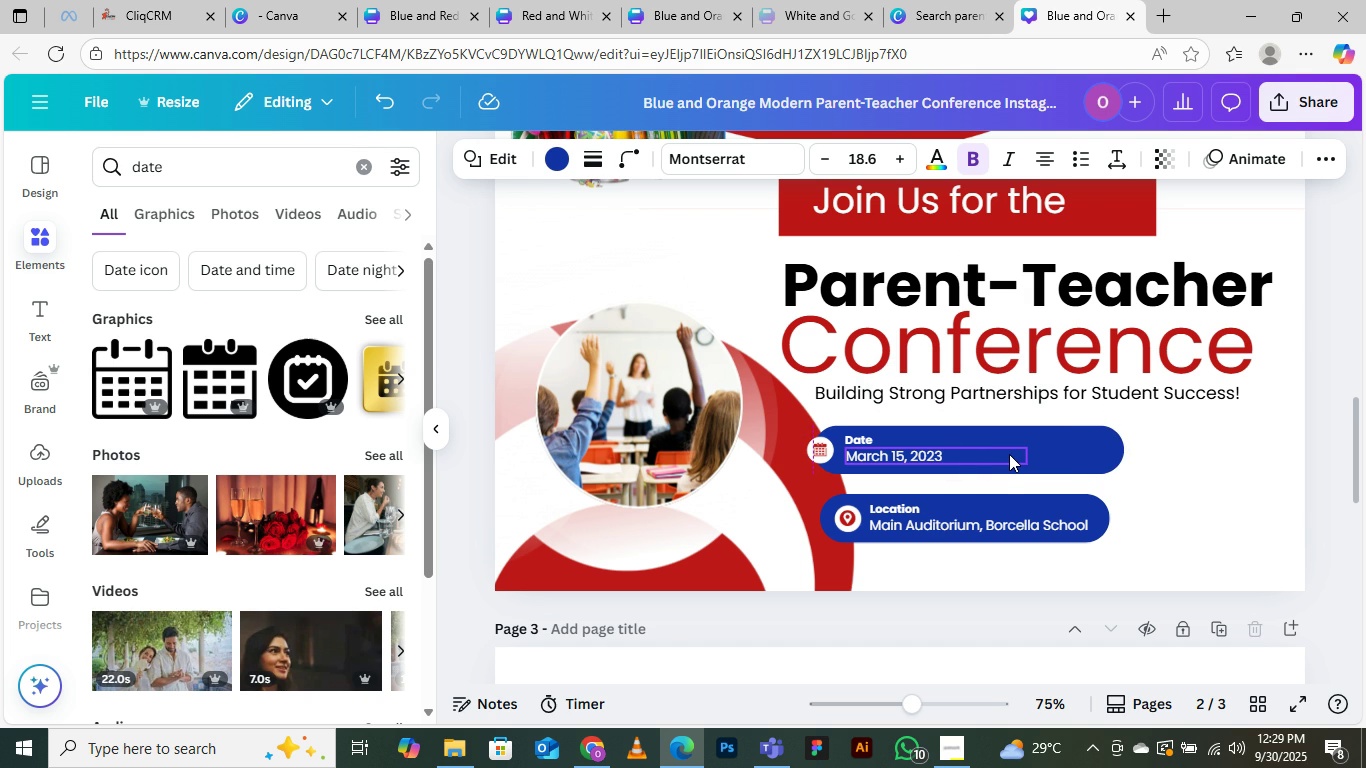 
key(ArrowRight)
 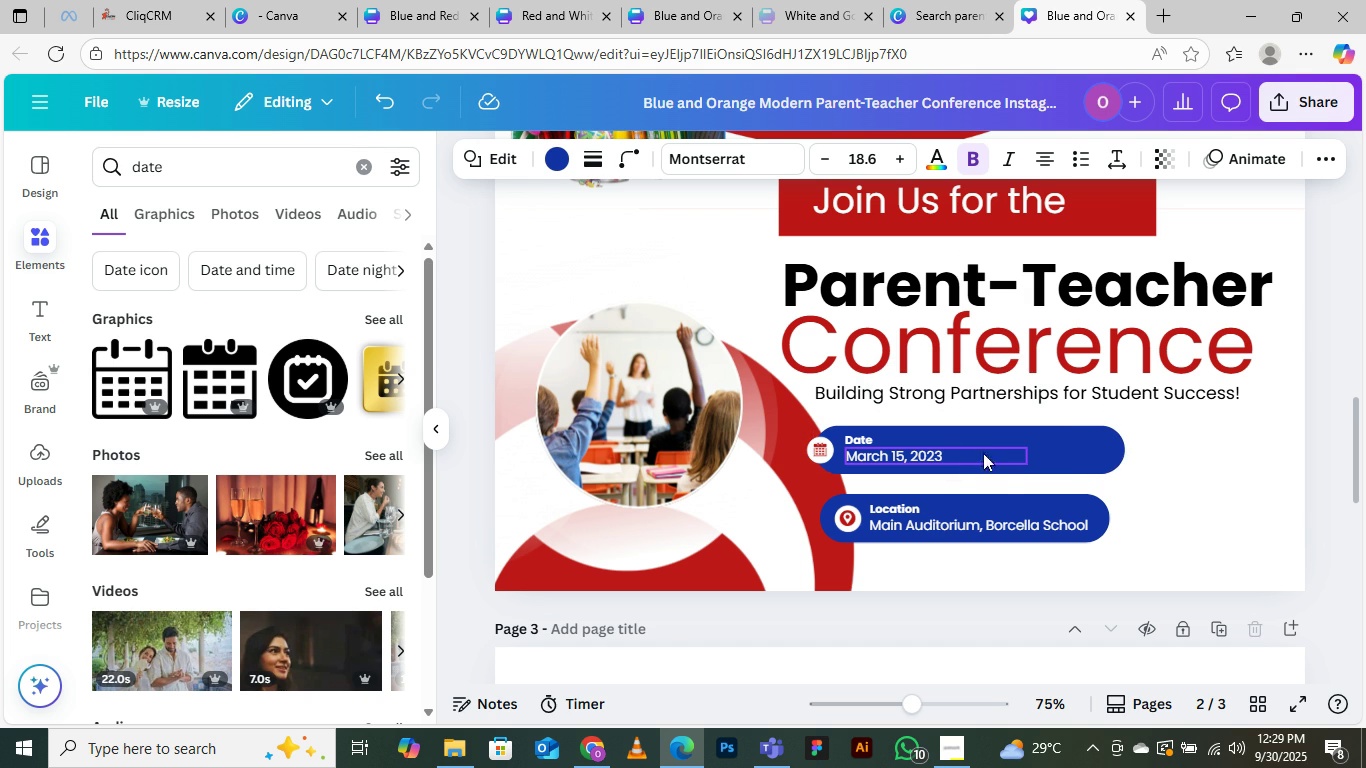 
key(ArrowRight)
 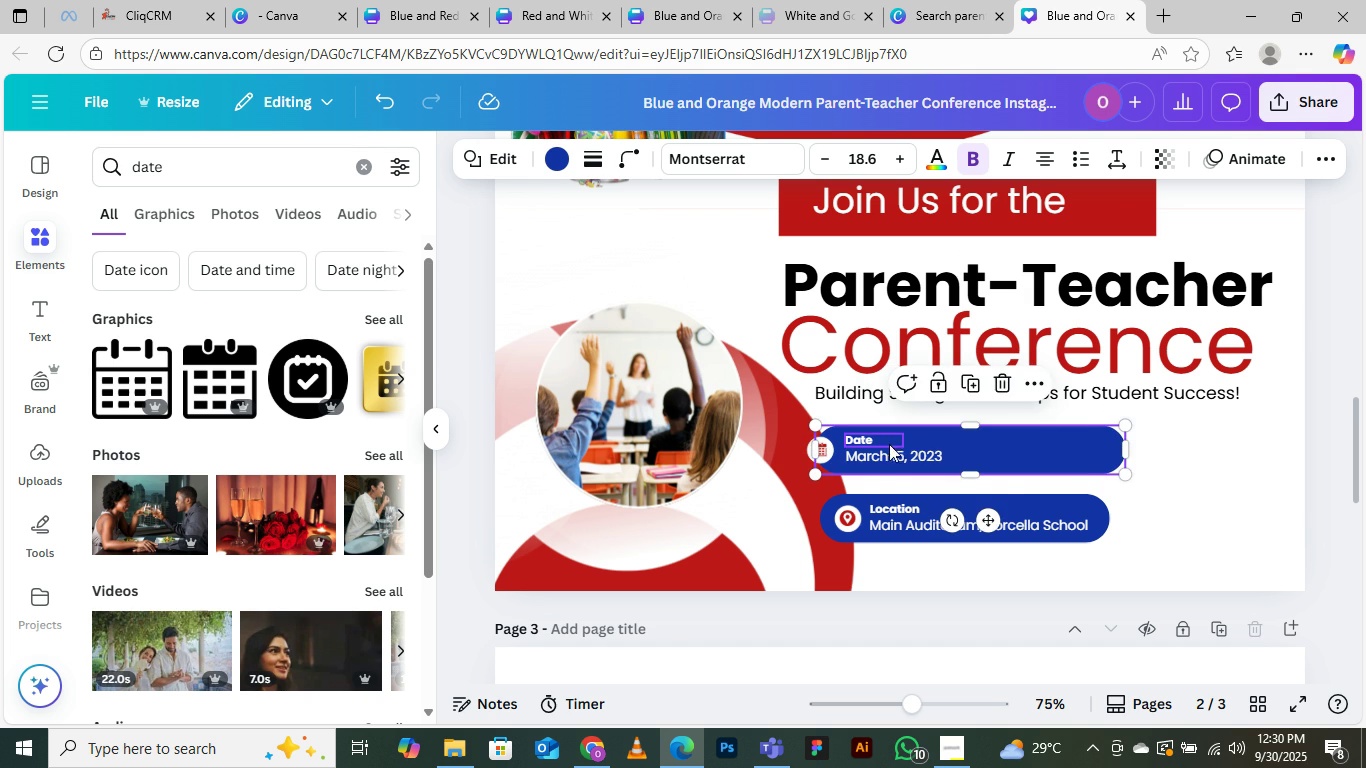 
left_click([883, 442])